 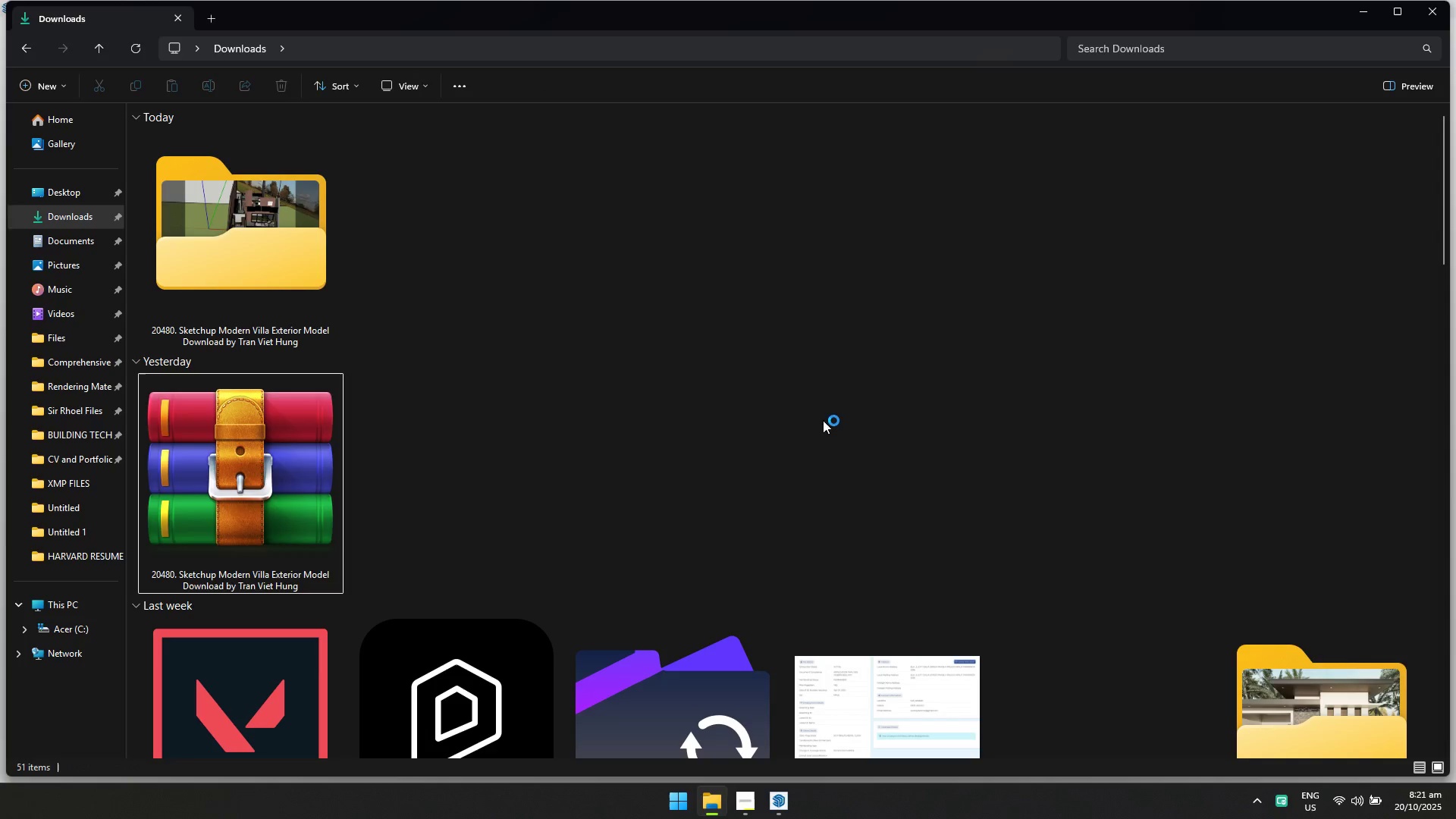 
left_click([272, 513])
 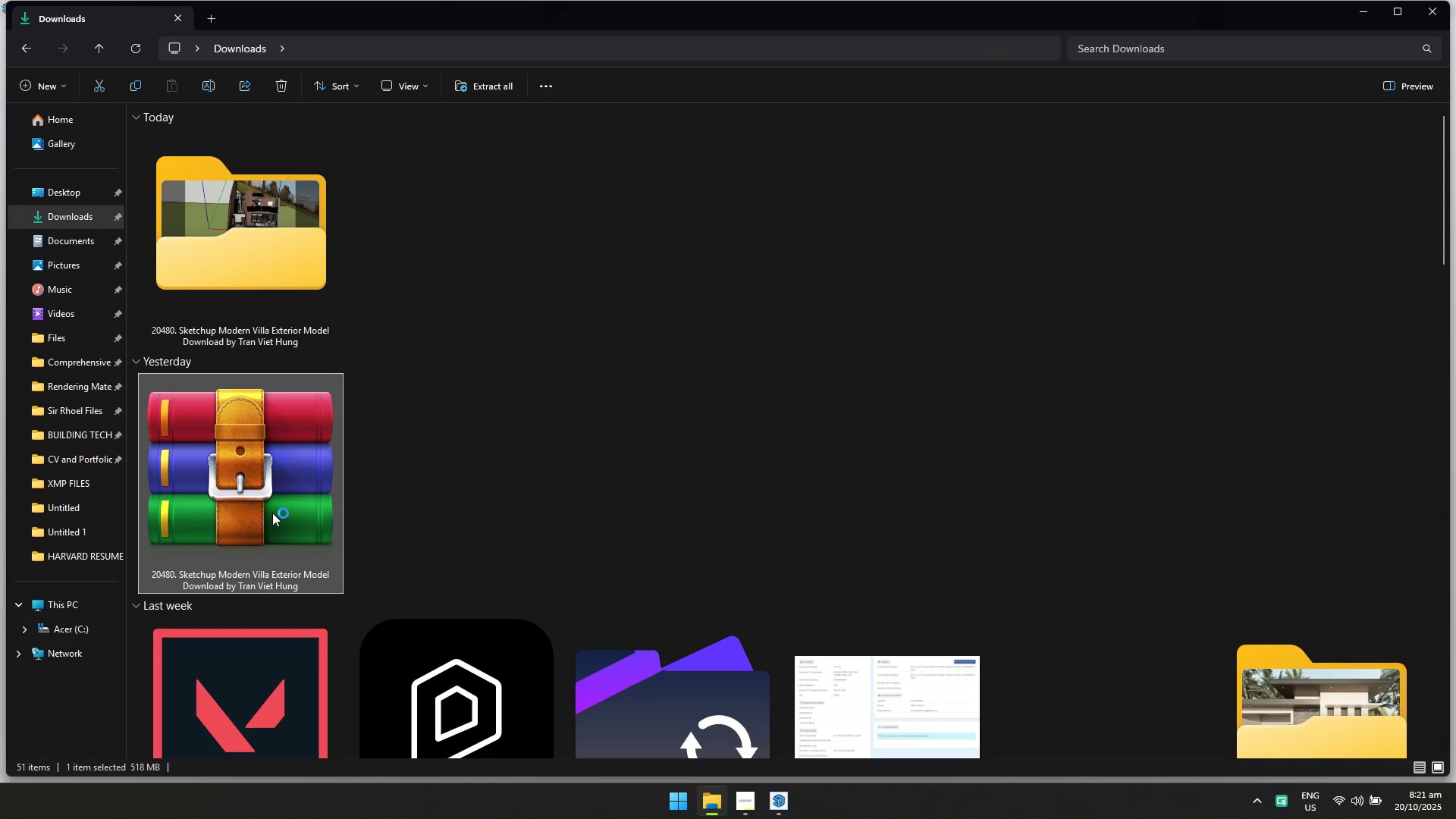 
key(Shift+Delete)
 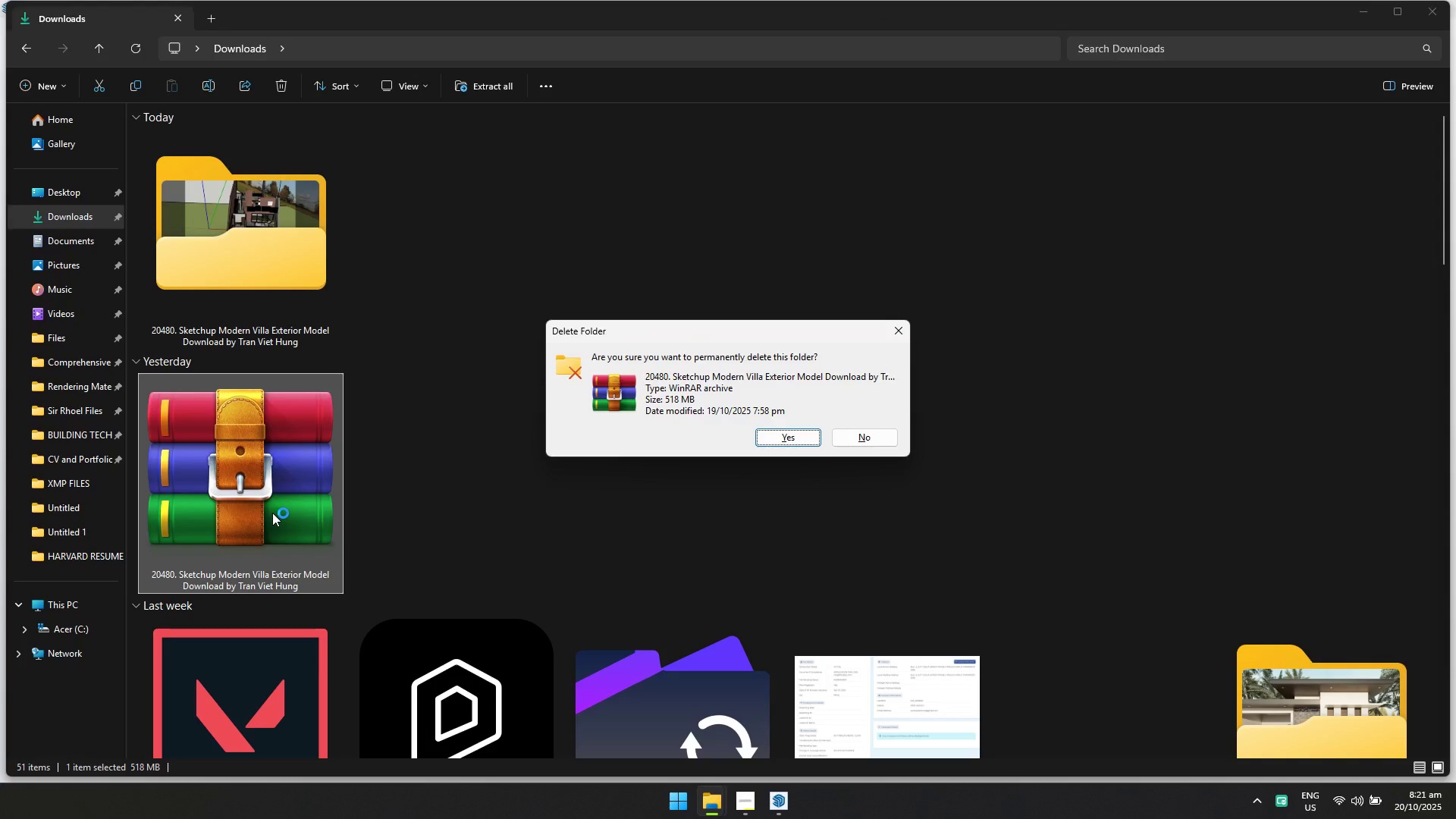 
key(Shift+Enter)
 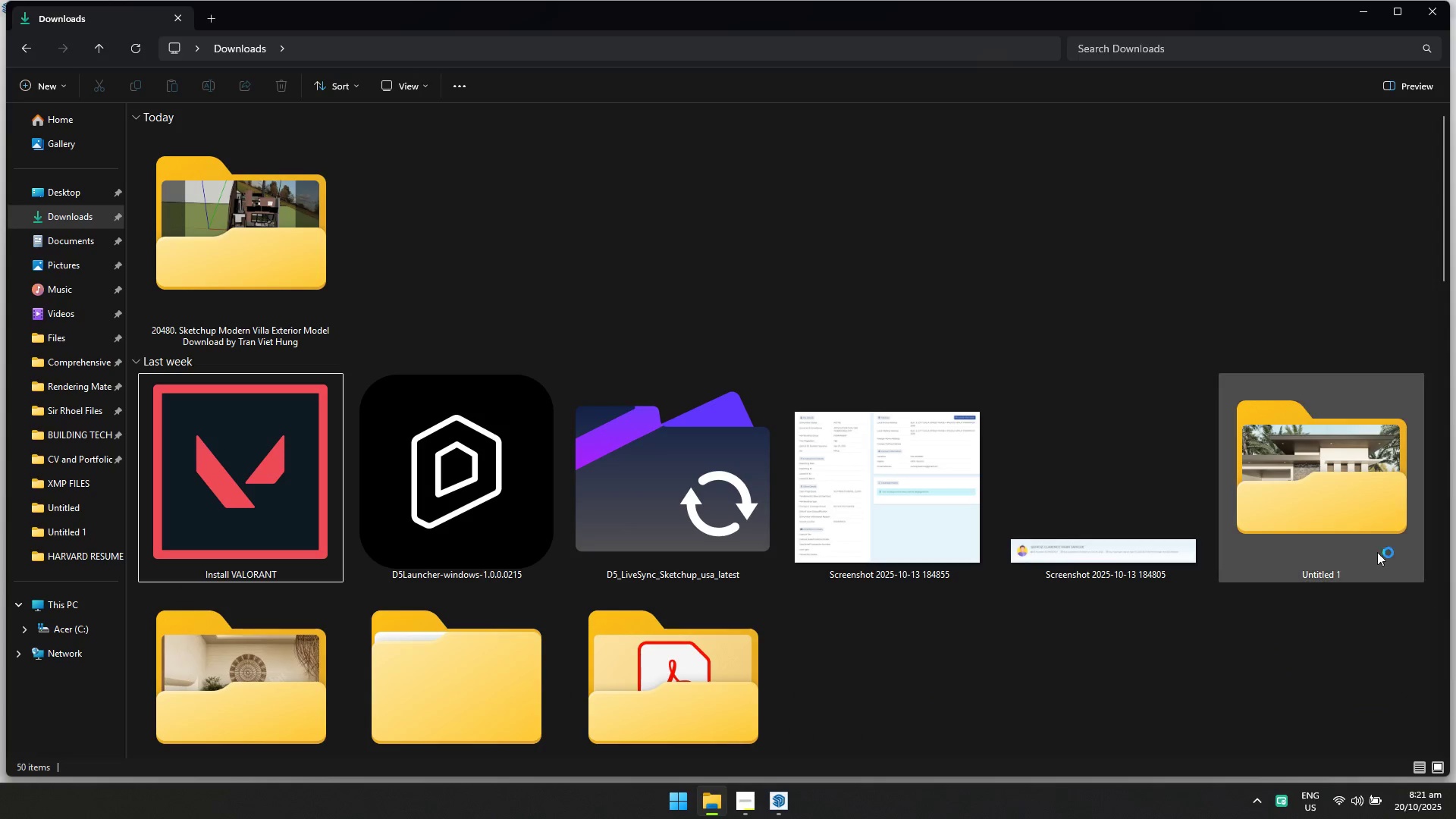 
scroll: coordinate [1195, 536], scroll_direction: down, amount: 1.0
 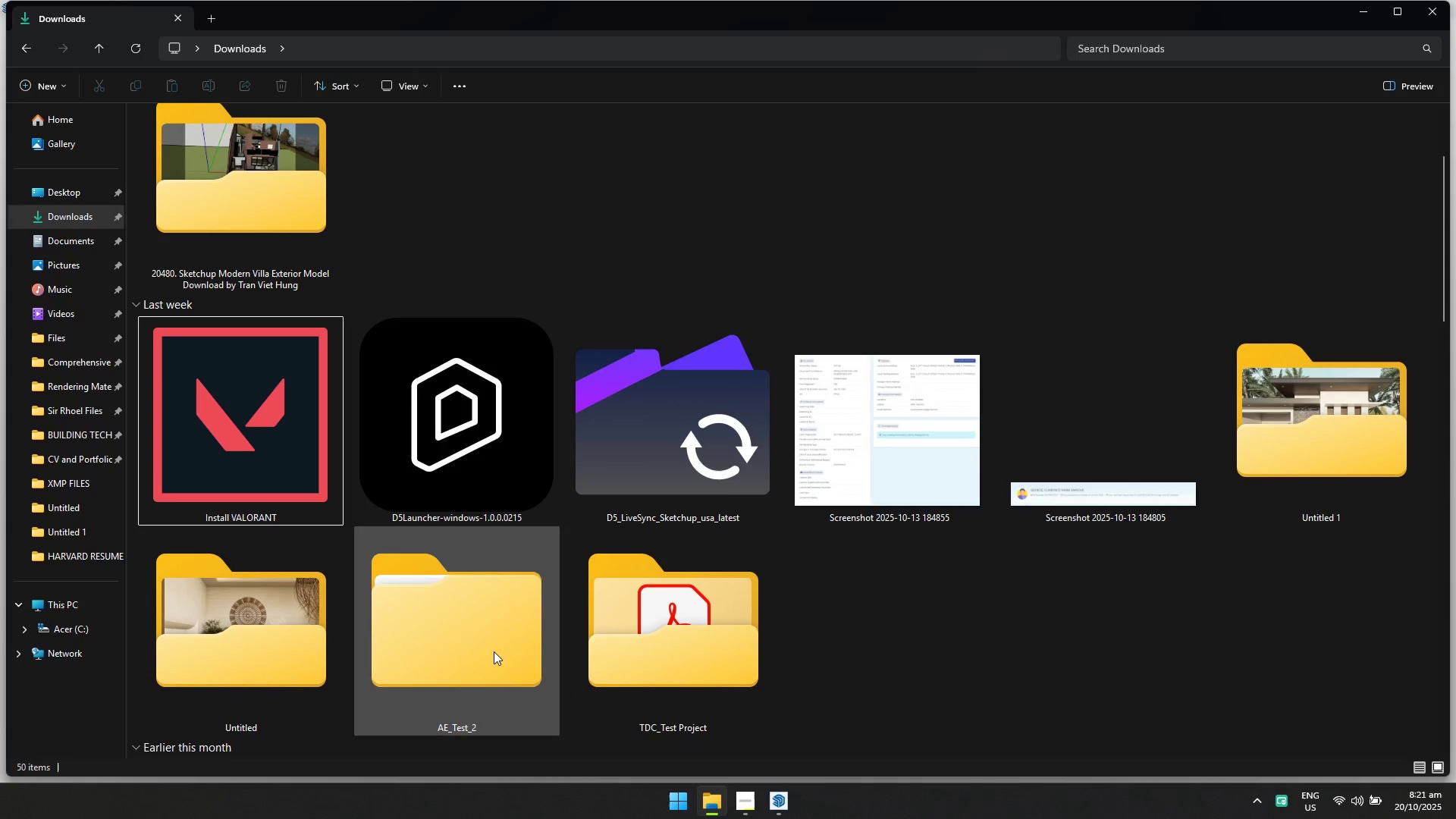 
scroll: coordinate [1046, 618], scroll_direction: up, amount: 3.0
 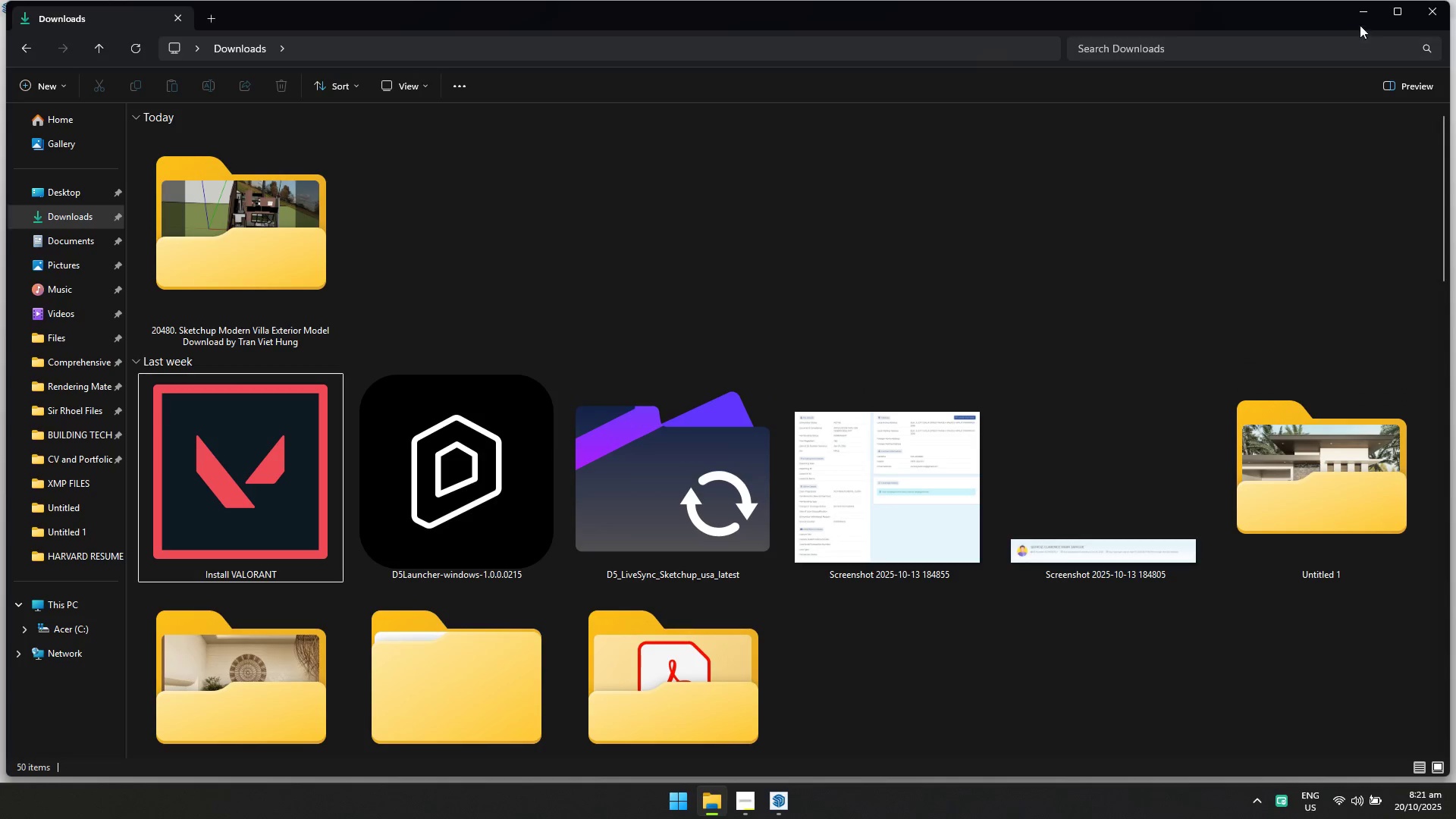 
left_click([1366, 14])
 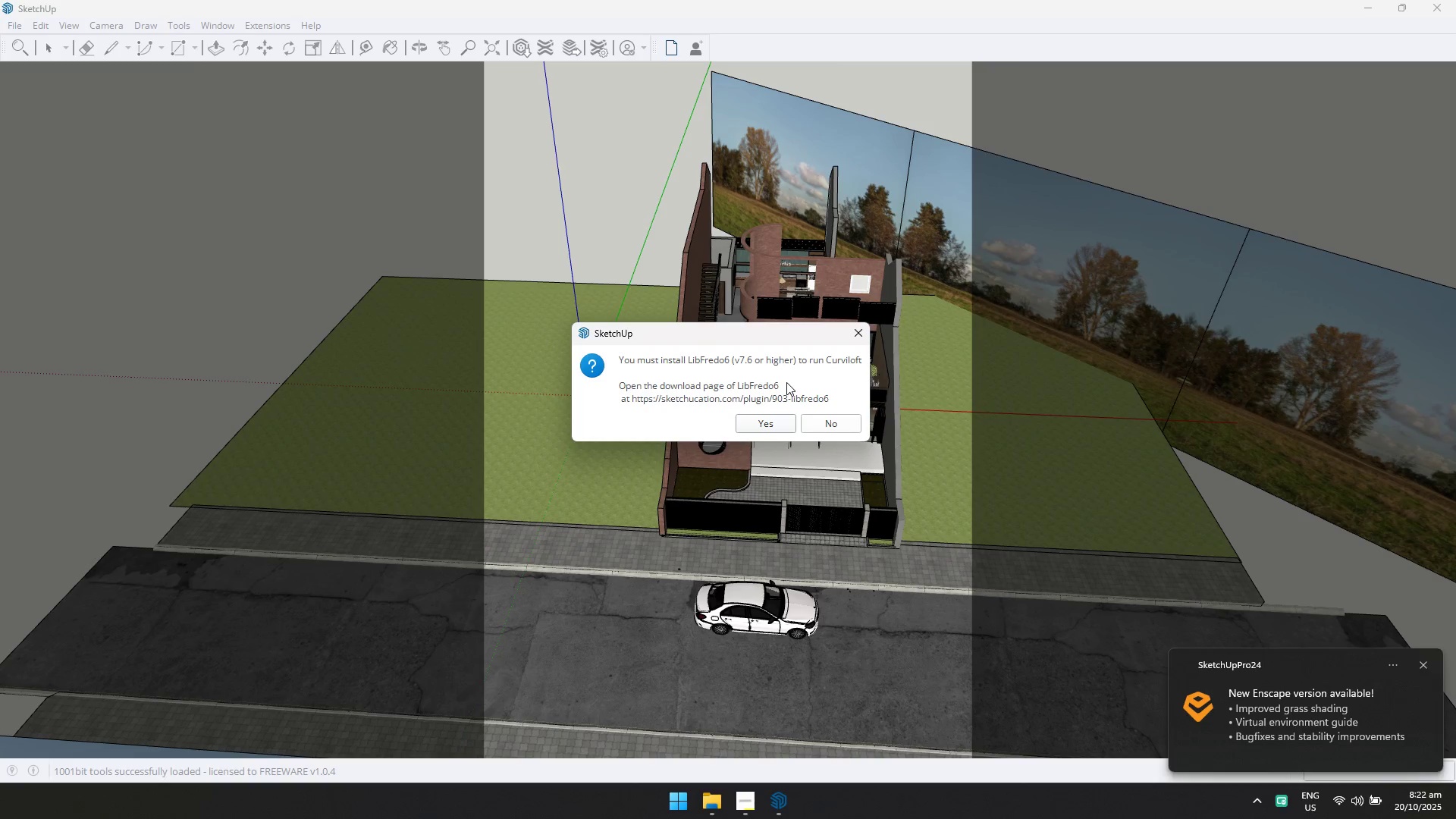 
wait(68.62)
 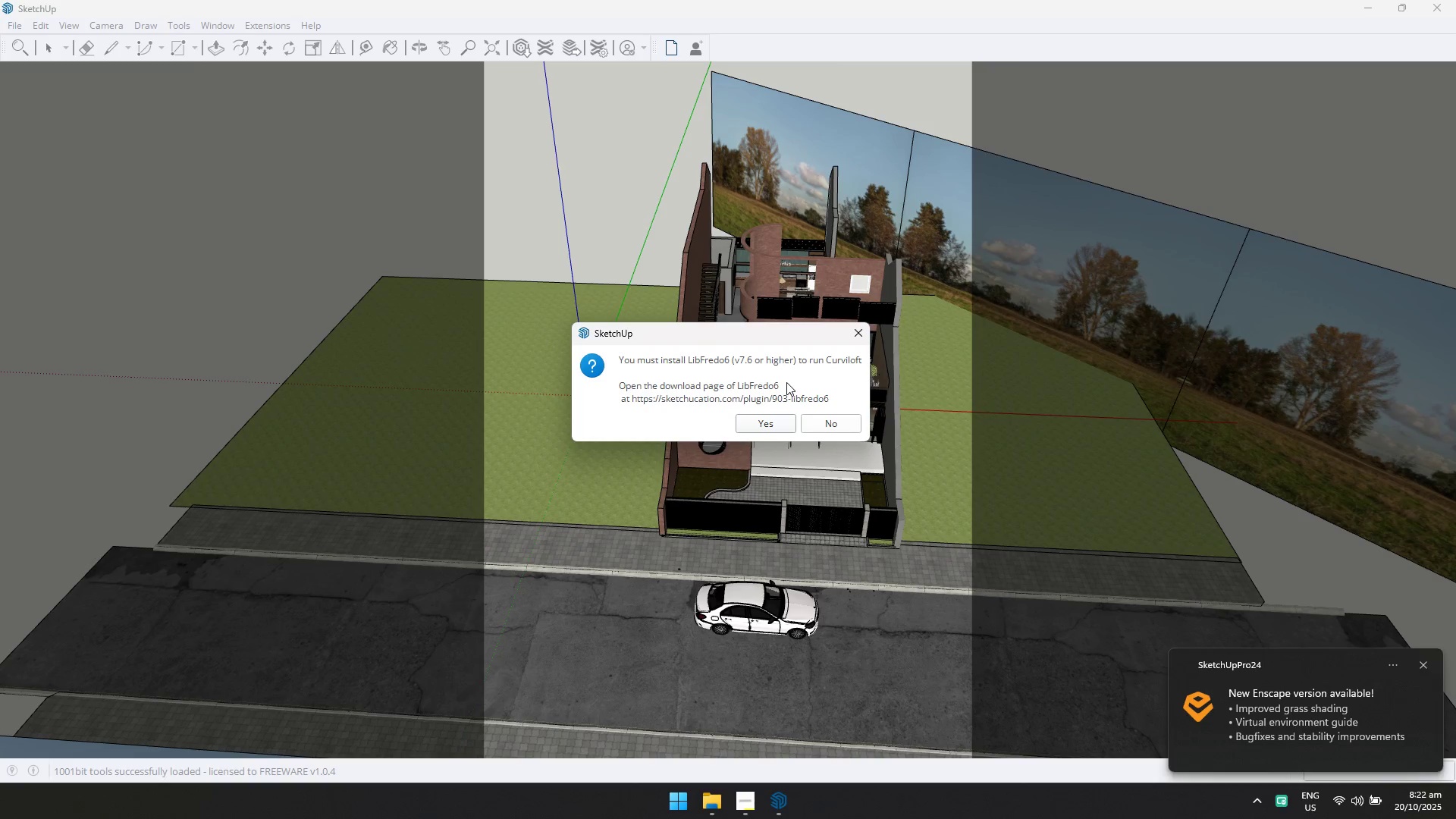 
scroll: coordinate [803, 416], scroll_direction: up, amount: 12.0
 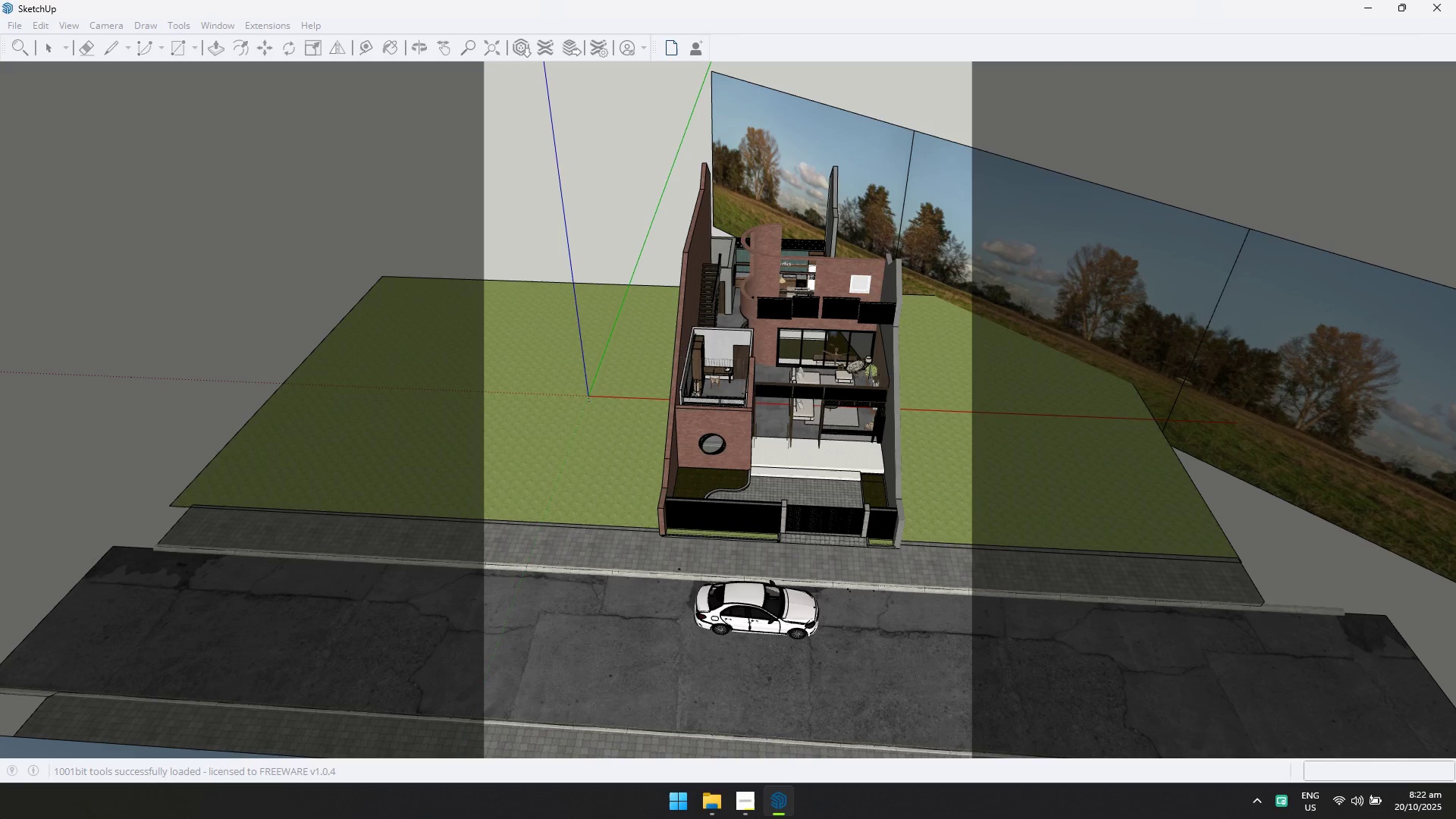 
wait(5.21)
 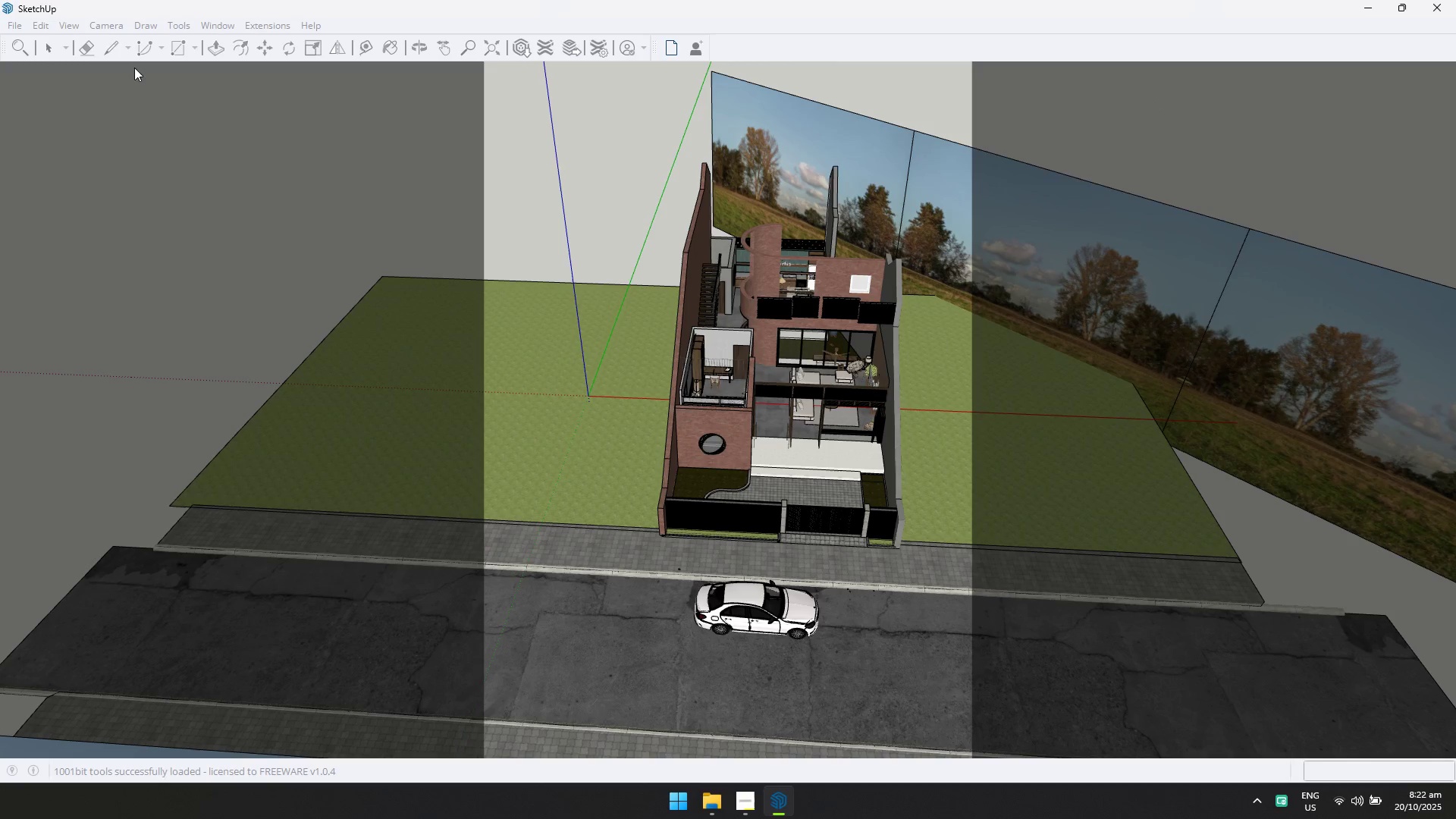 
scroll: coordinate [792, 775], scroll_direction: up, amount: 8.0
 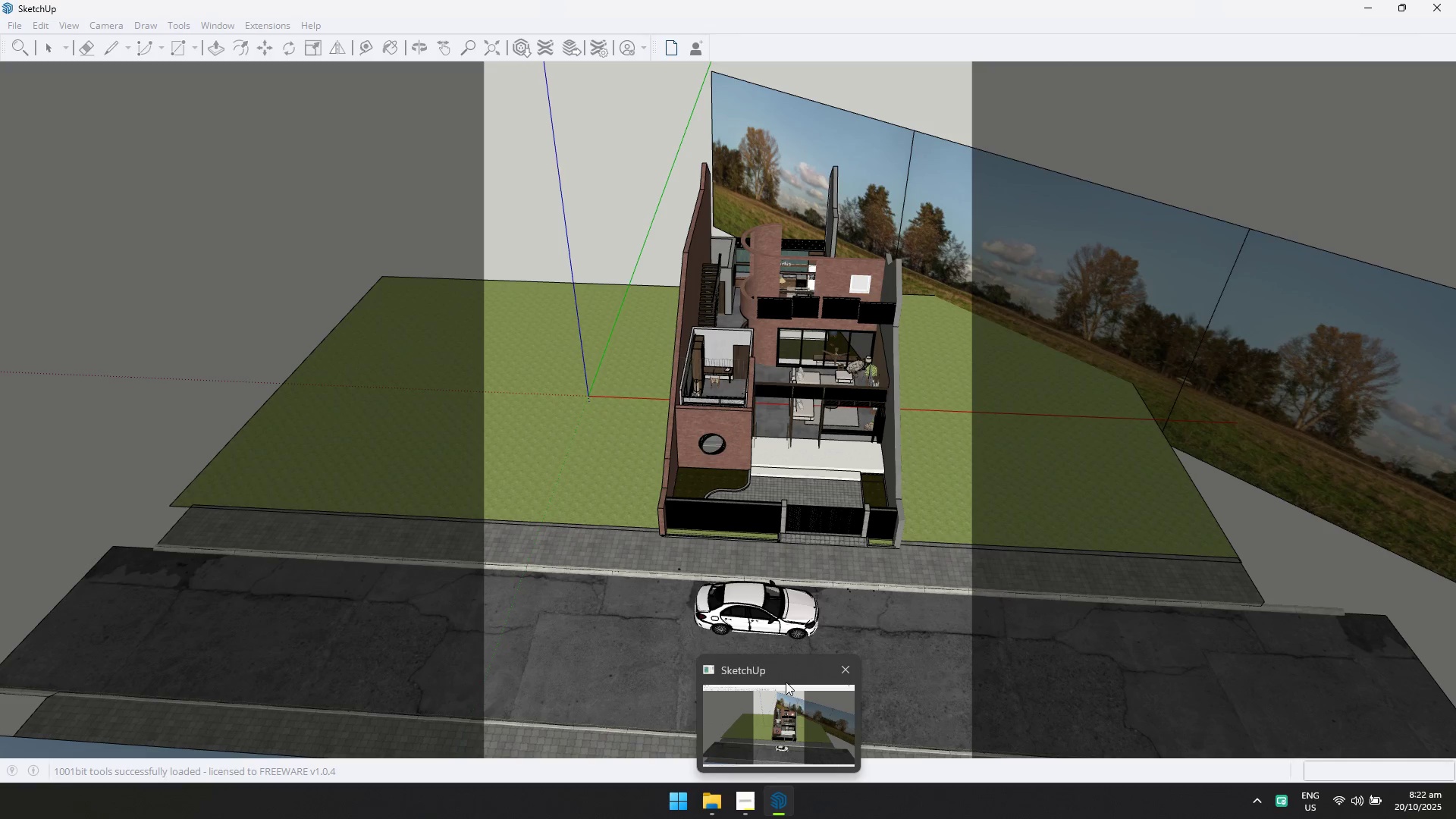 
key(Z)
 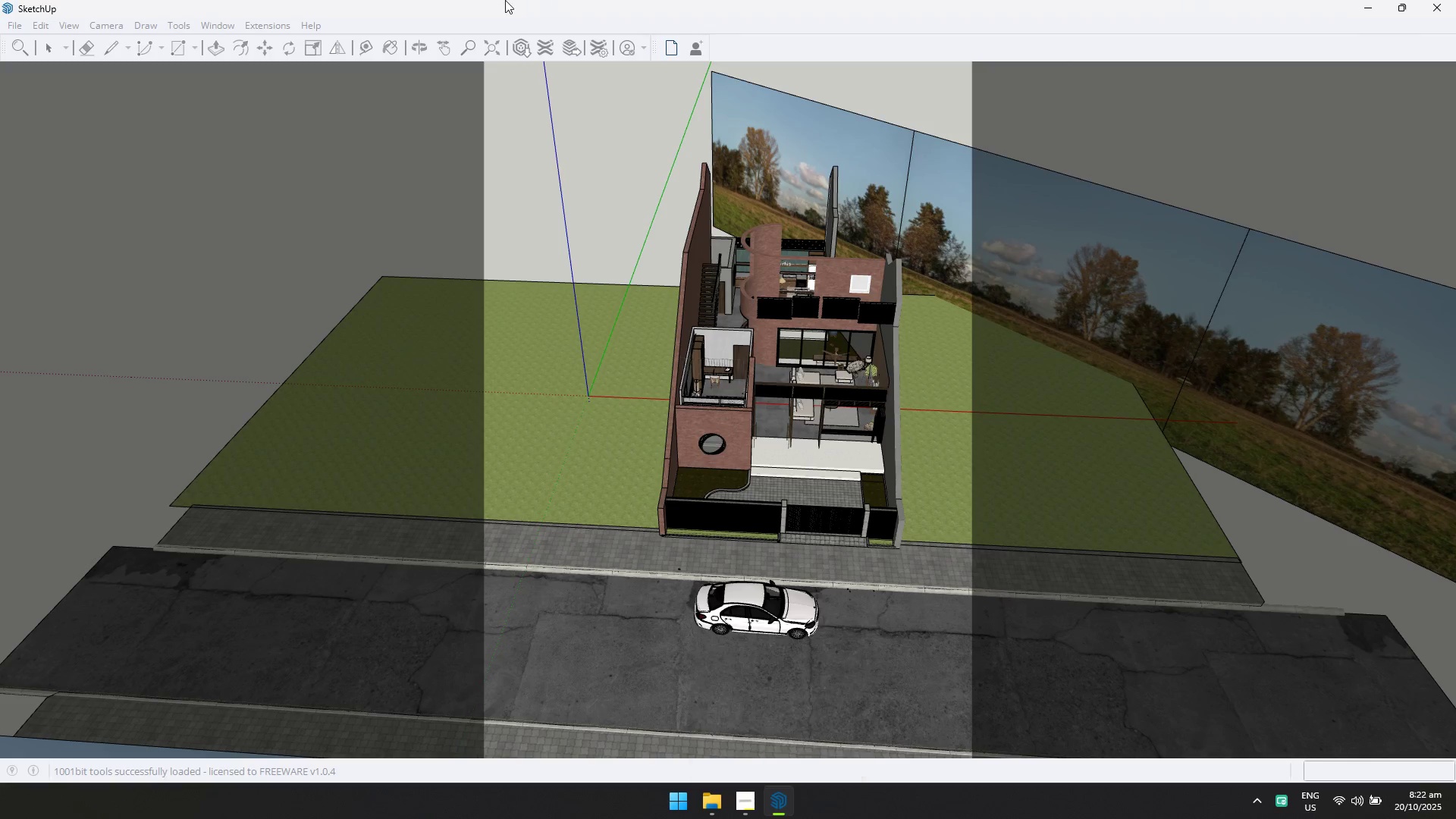 
key(Alt+Tab)